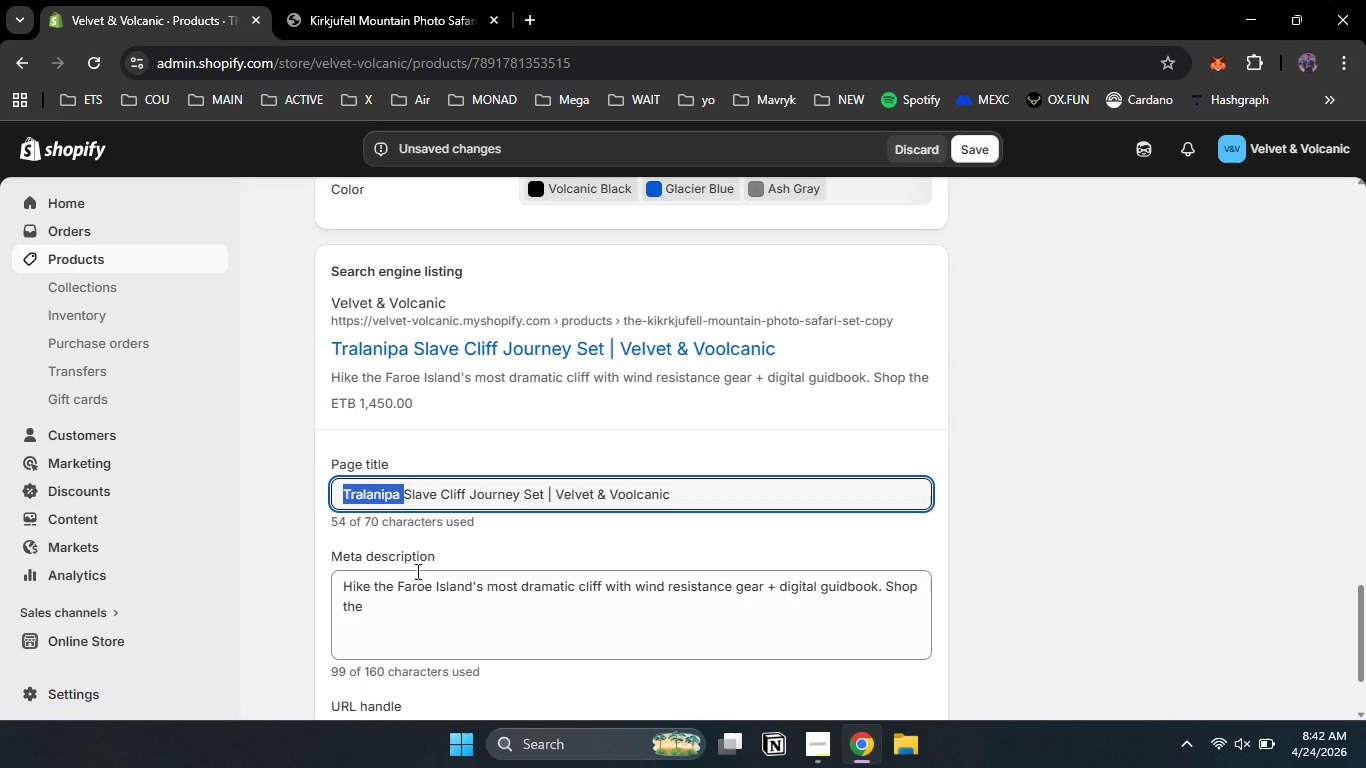 
key(Control+C)
 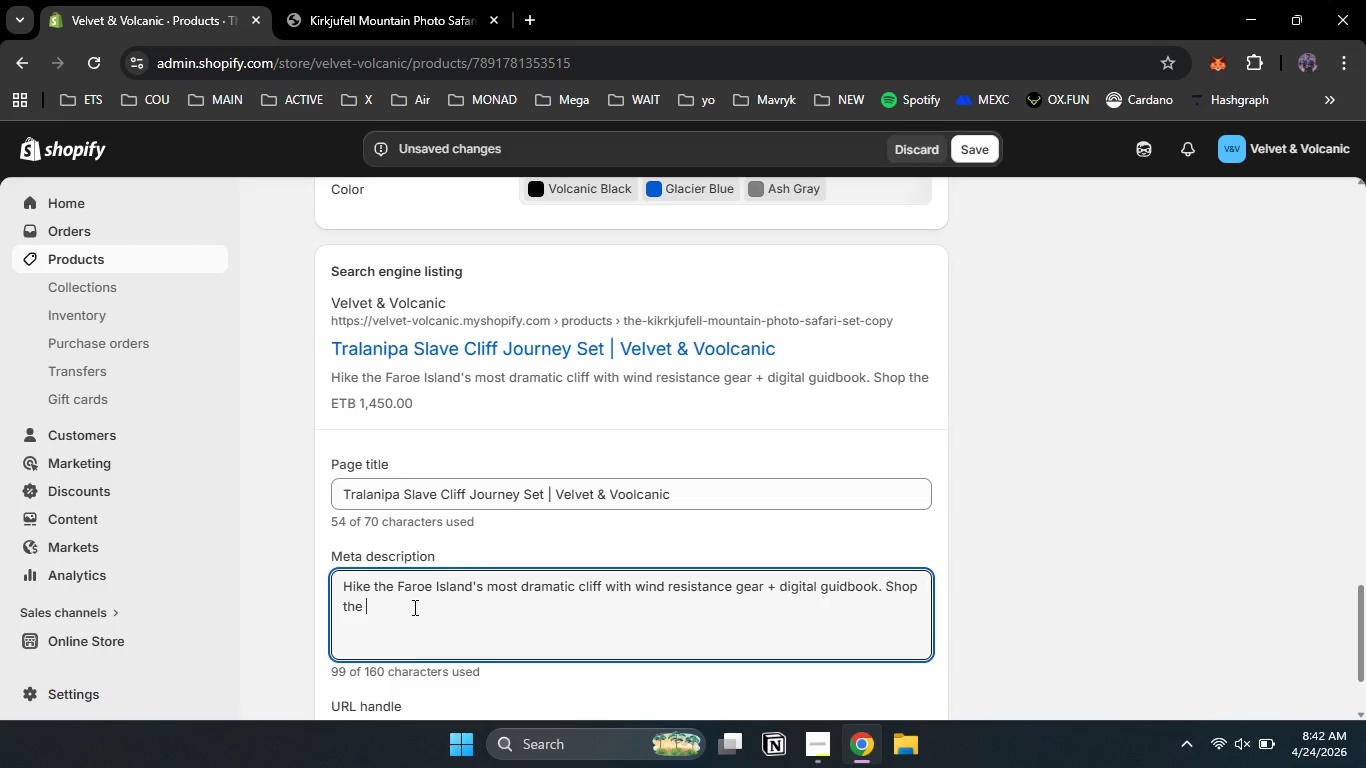 
left_click([413, 607])
 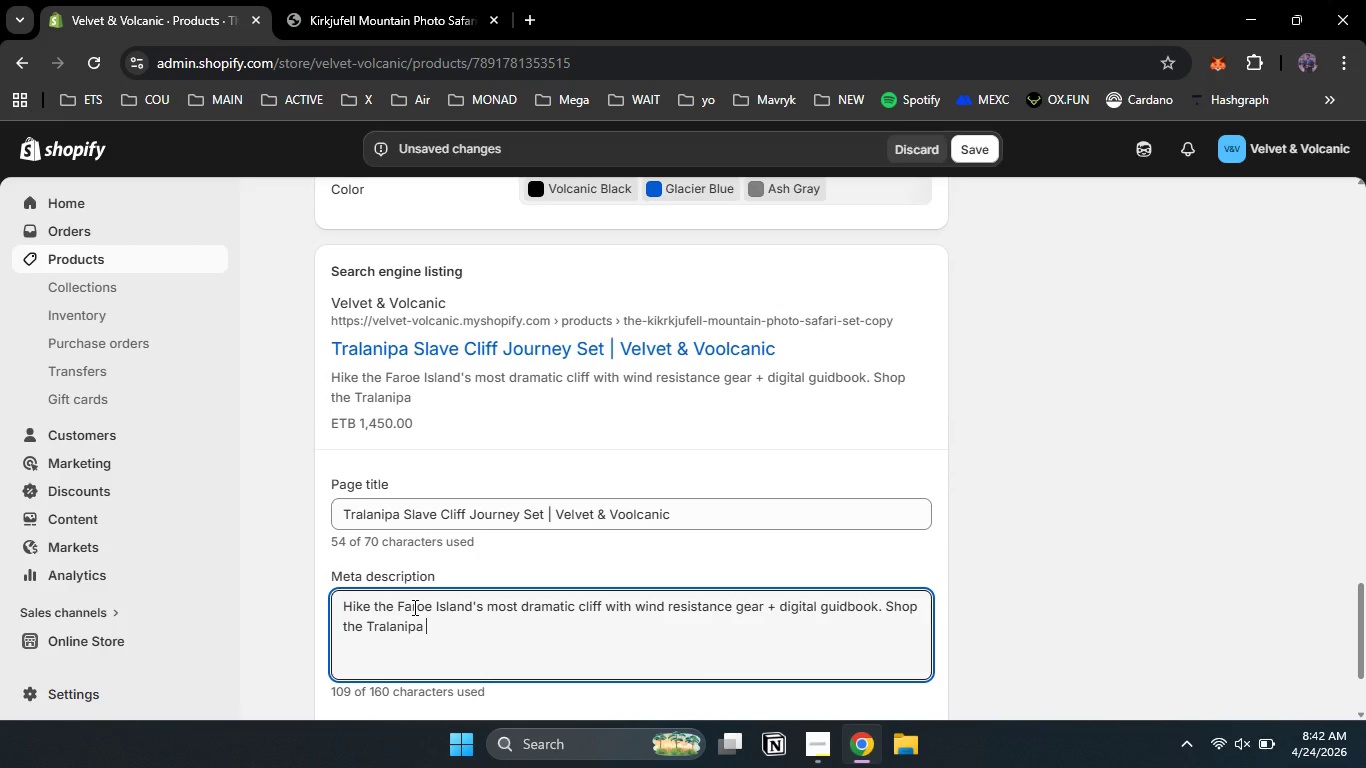 
key(Control+V)
 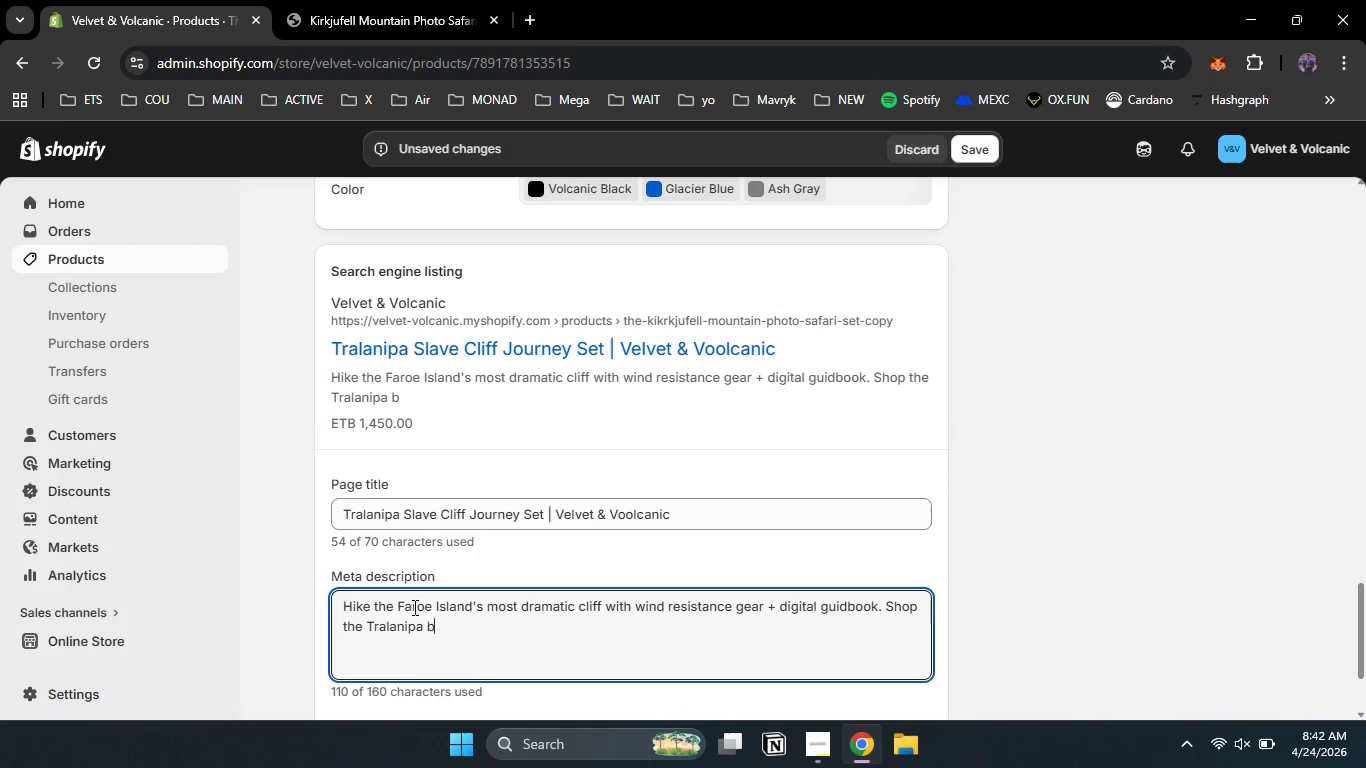 
type(bundle today.)
 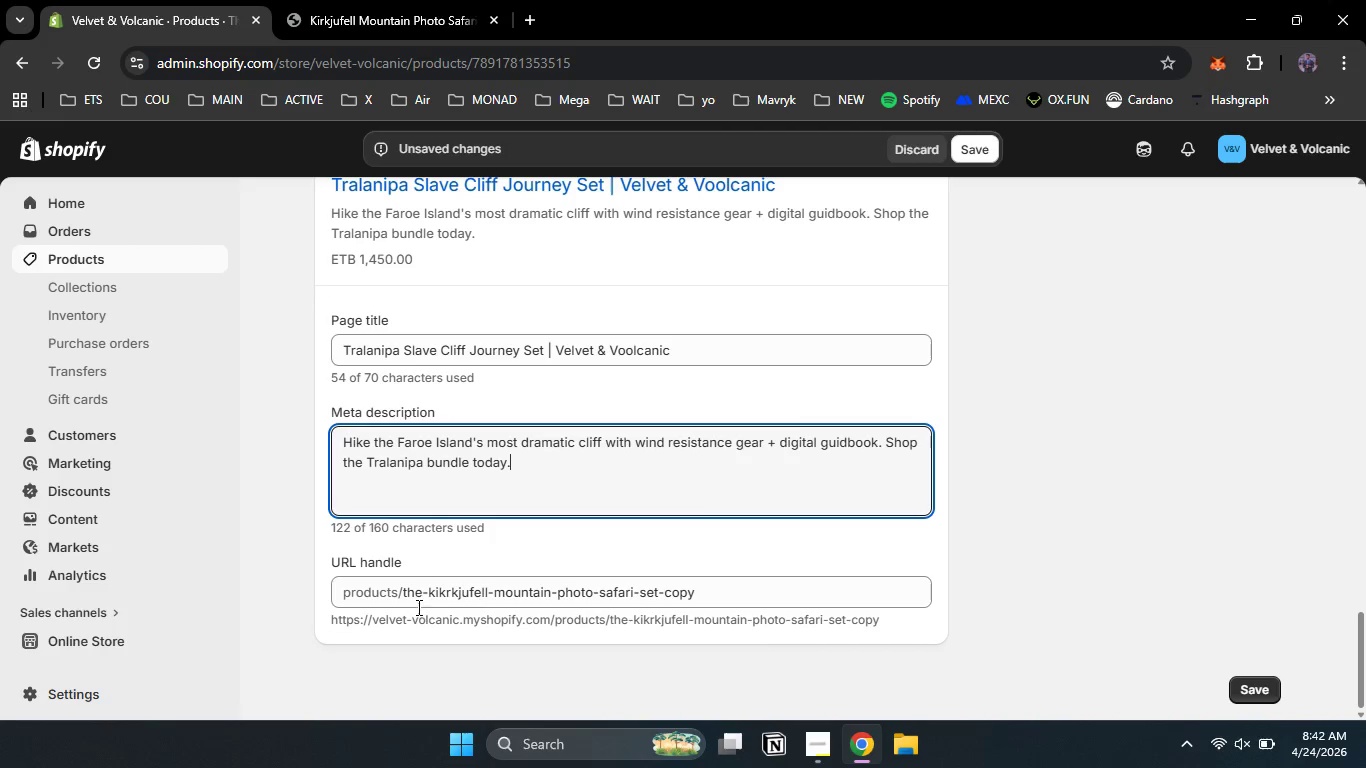 
scroll: coordinate [413, 607], scroll_direction: down, amount: 3.0
 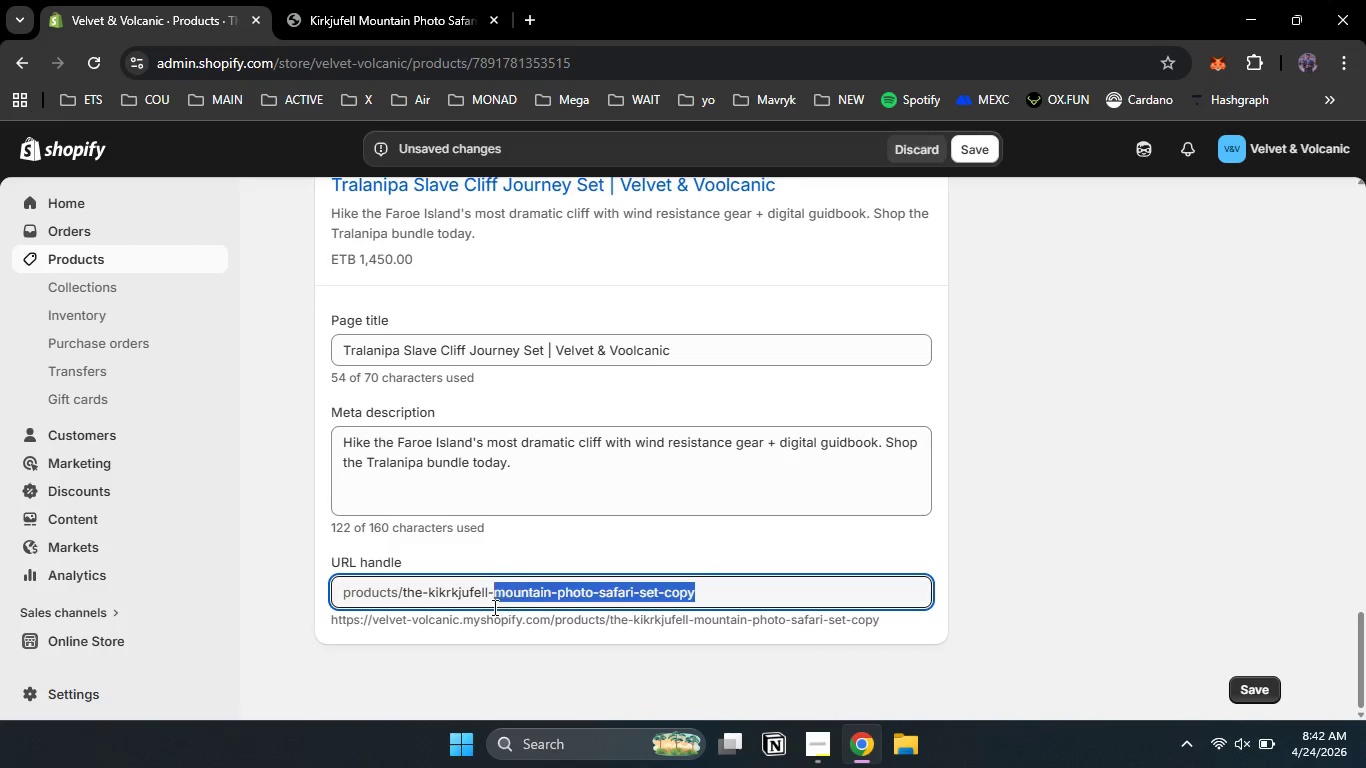 
left_click_drag(start_coordinate=[709, 598], to_coordinate=[404, 596])
 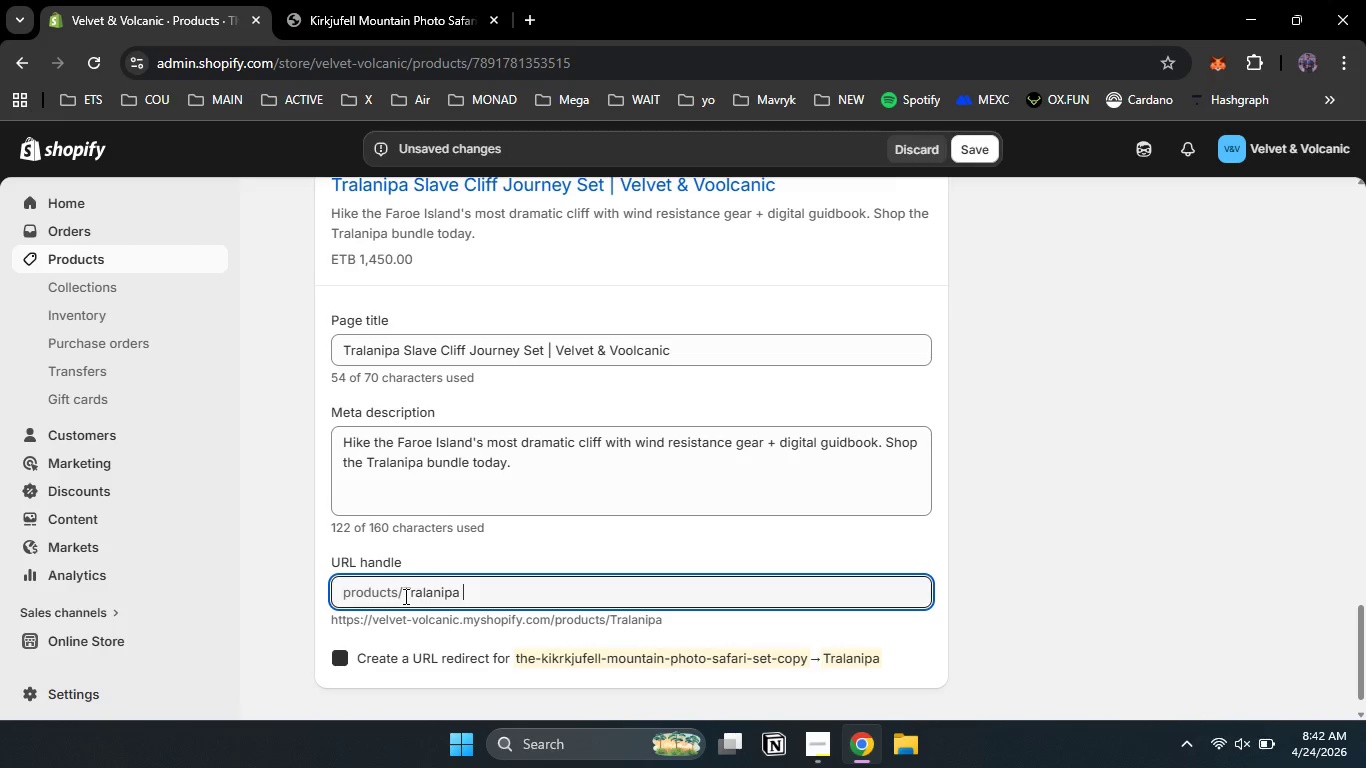 
key(Control+V)
 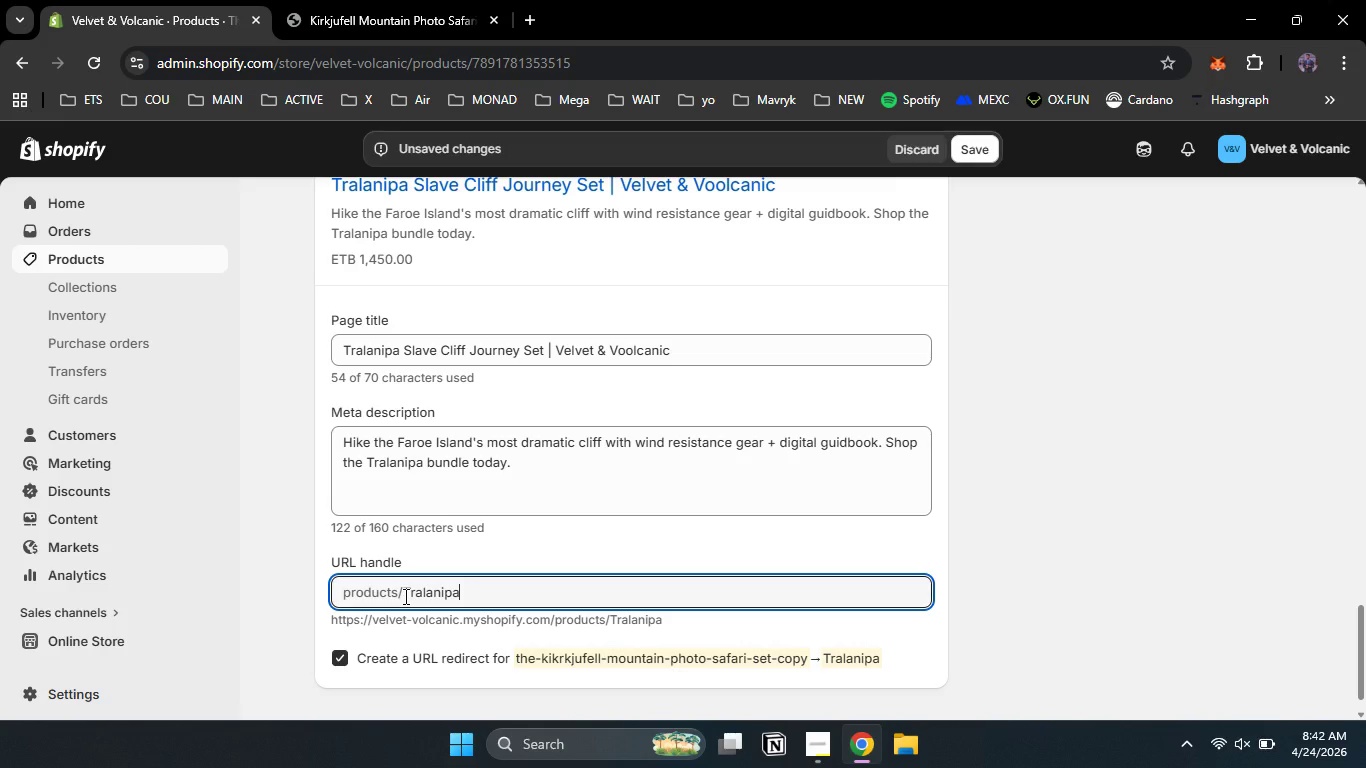 
key(Backspace)
type(-slave- )
key(Backspace)
type(cliff)
 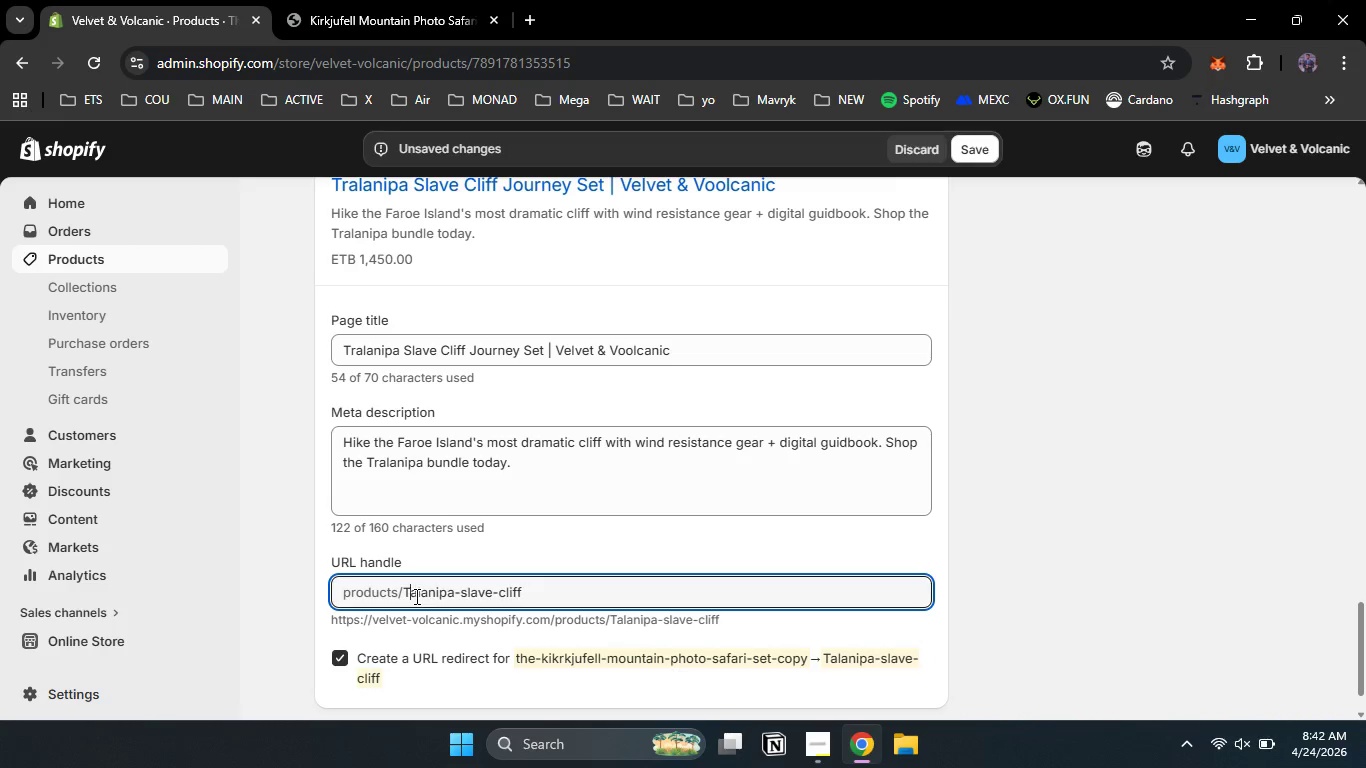 
left_click([415, 596])
 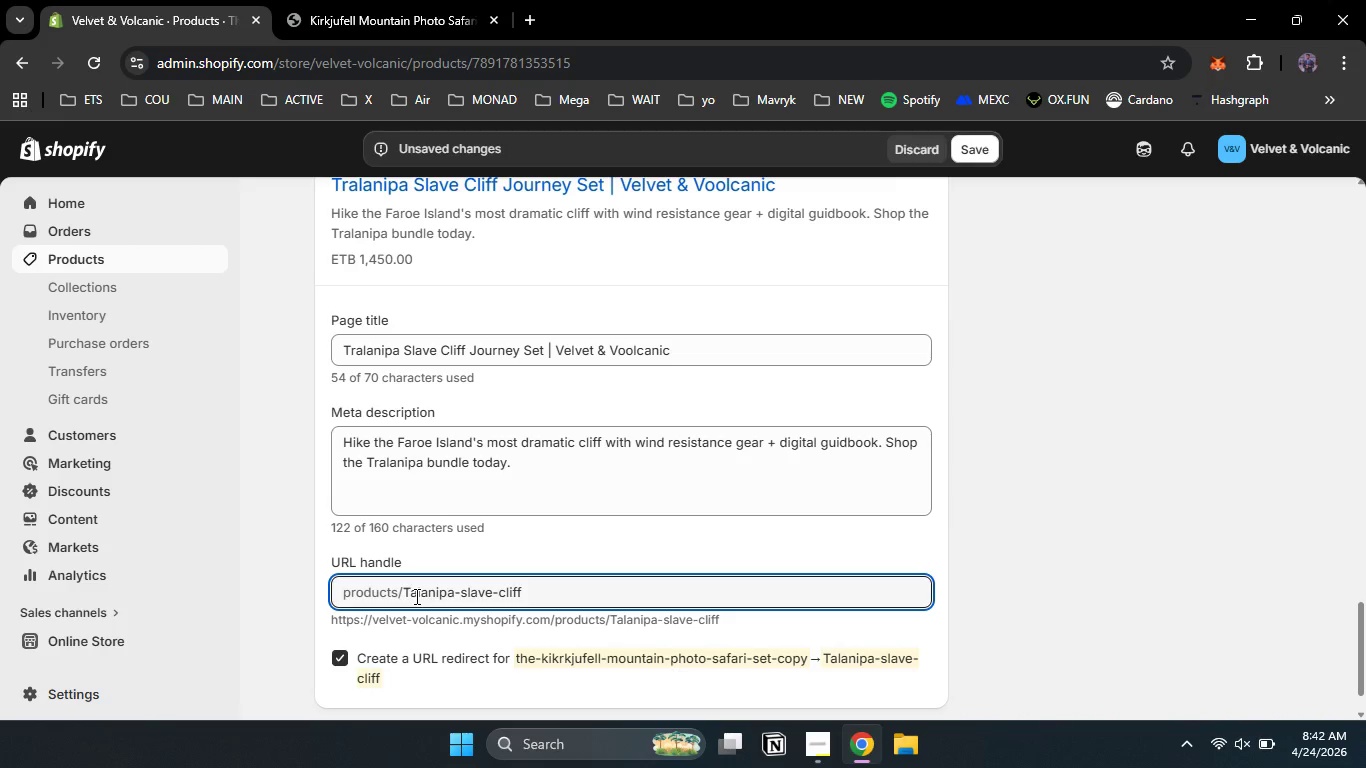 
key(Backspace)
 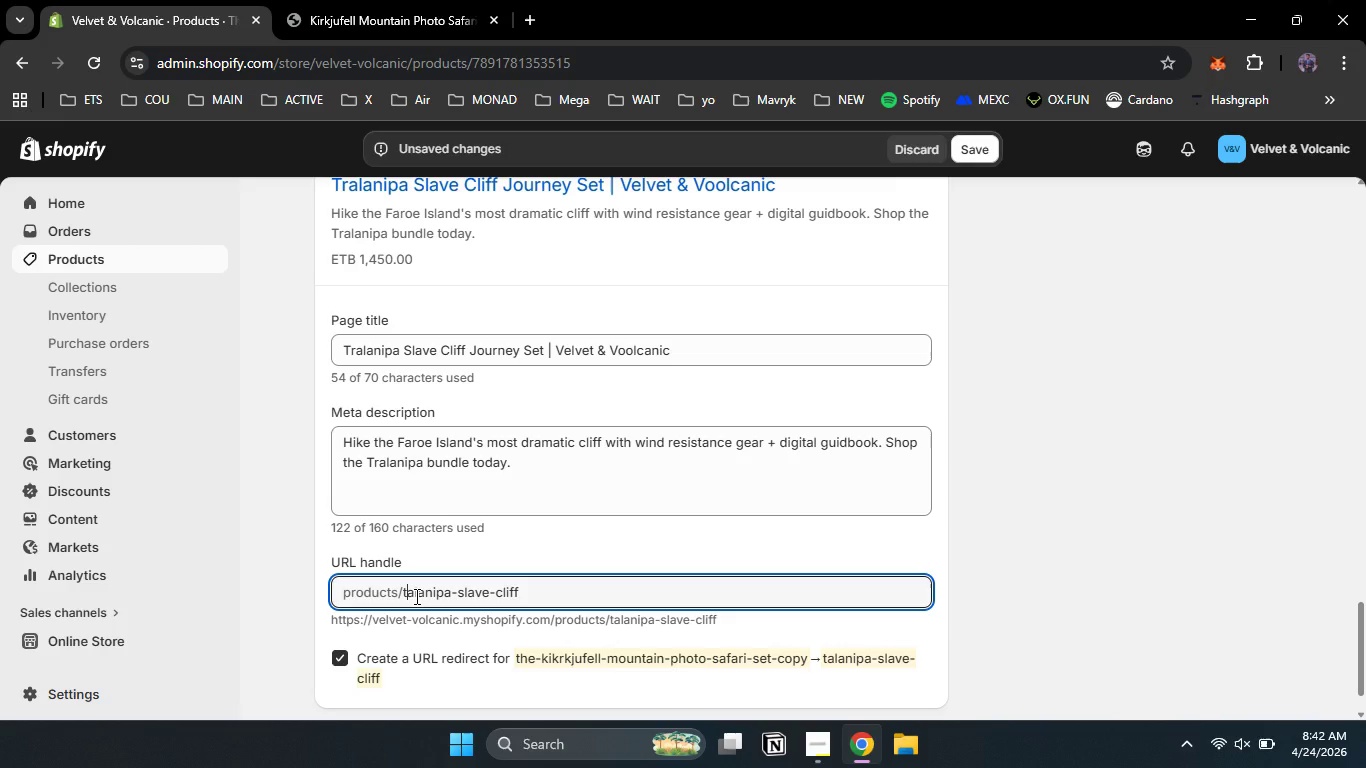 
key(Backspace)
 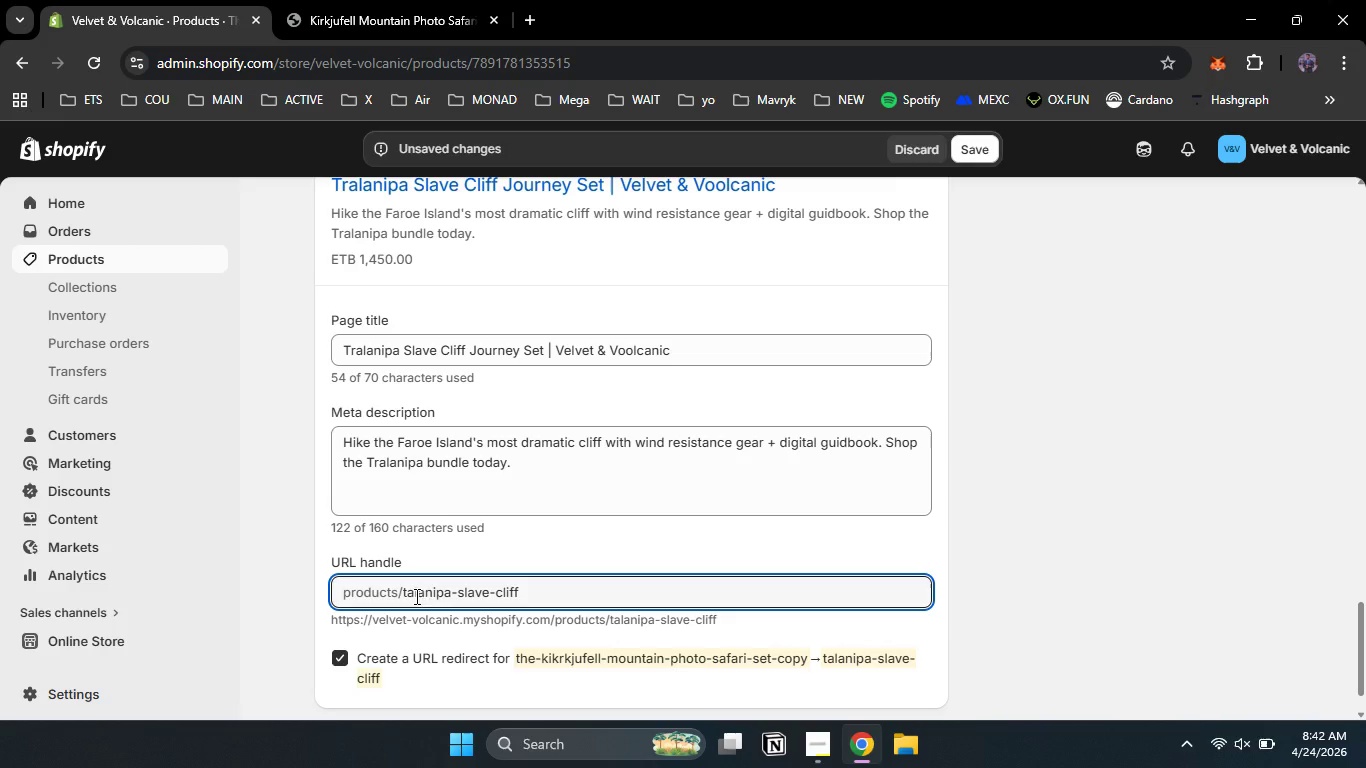 
key(T)
 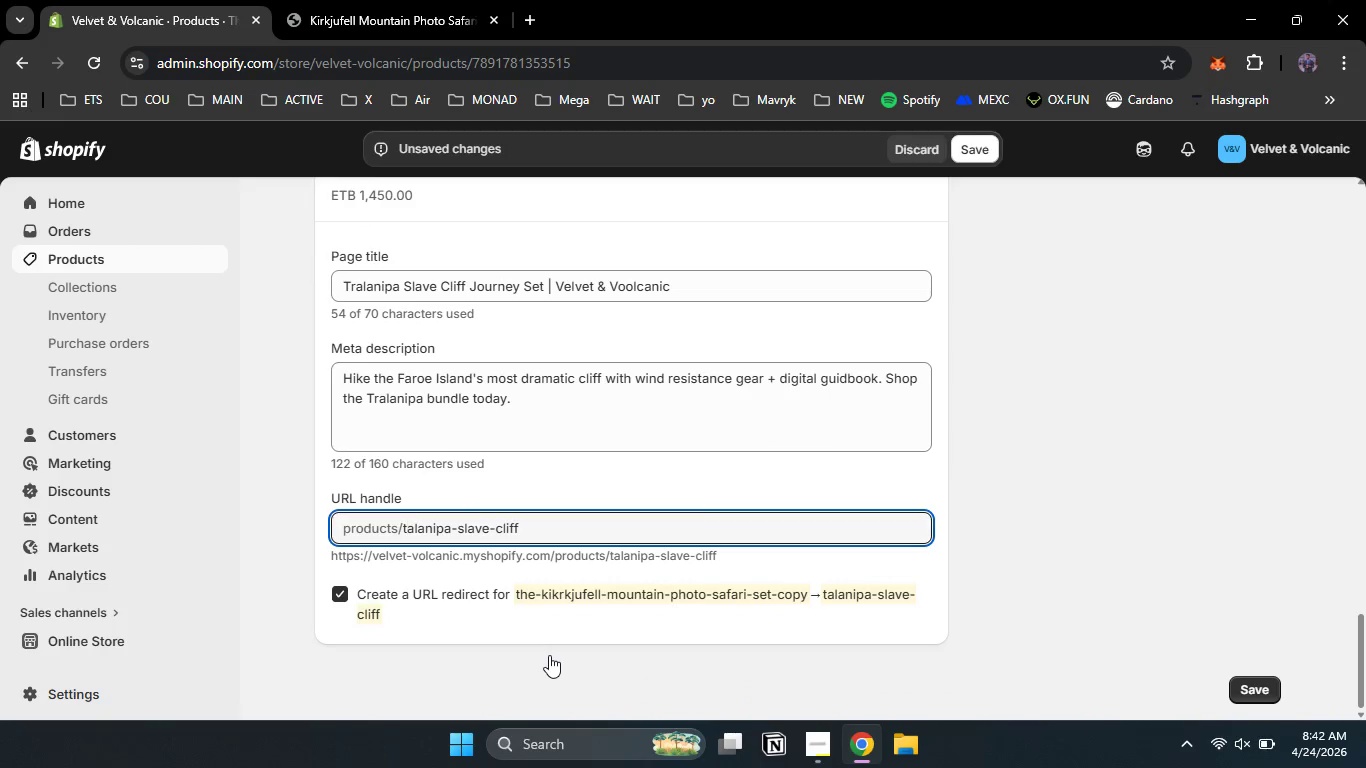 
scroll: coordinate [549, 655], scroll_direction: down, amount: 4.0
 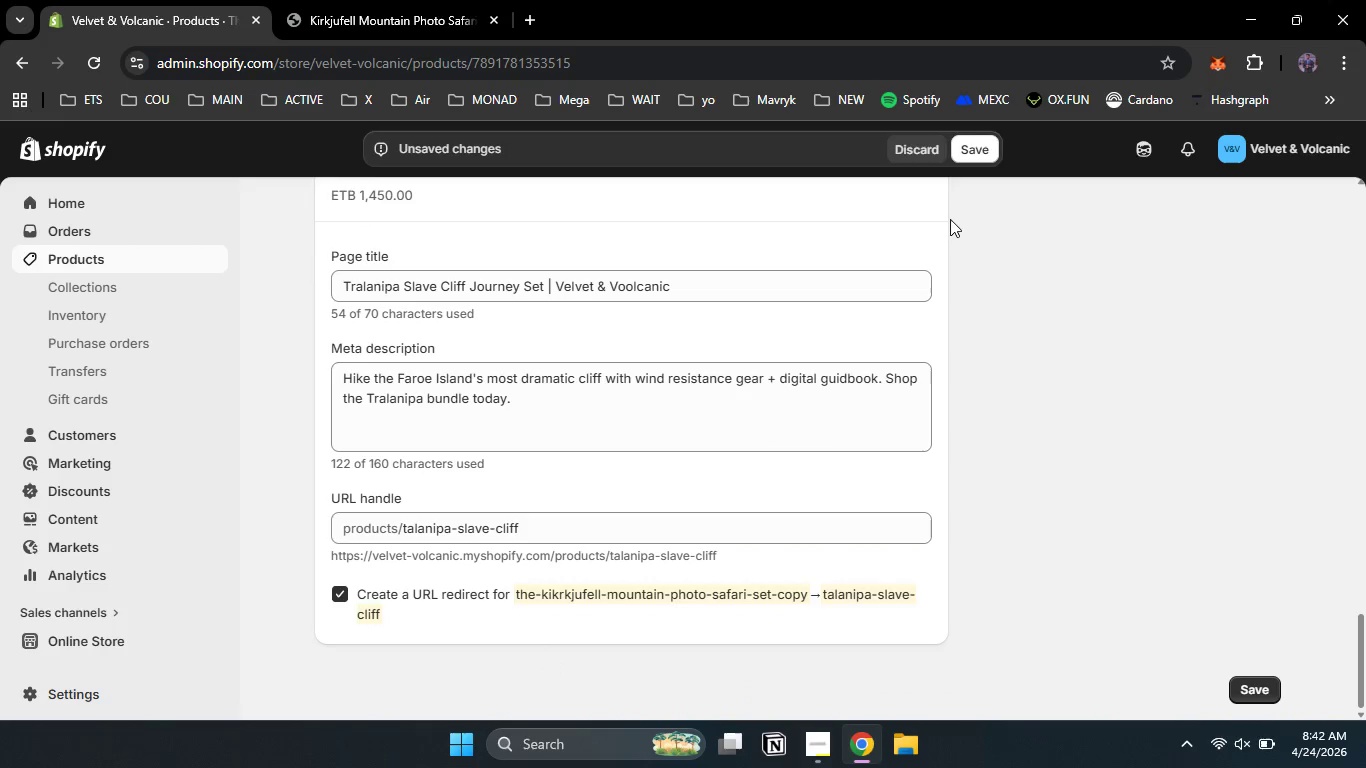 
left_click([913, 302])
 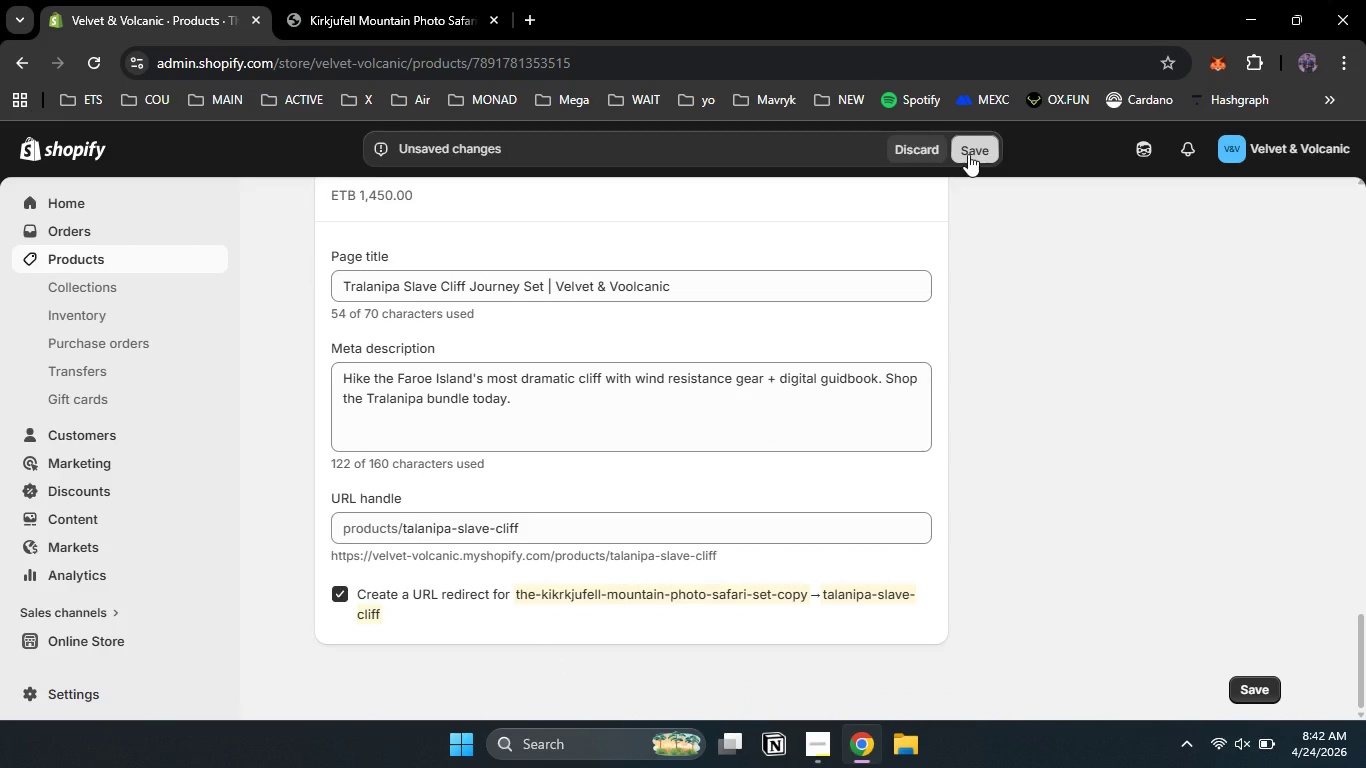 
left_click([968, 154])
 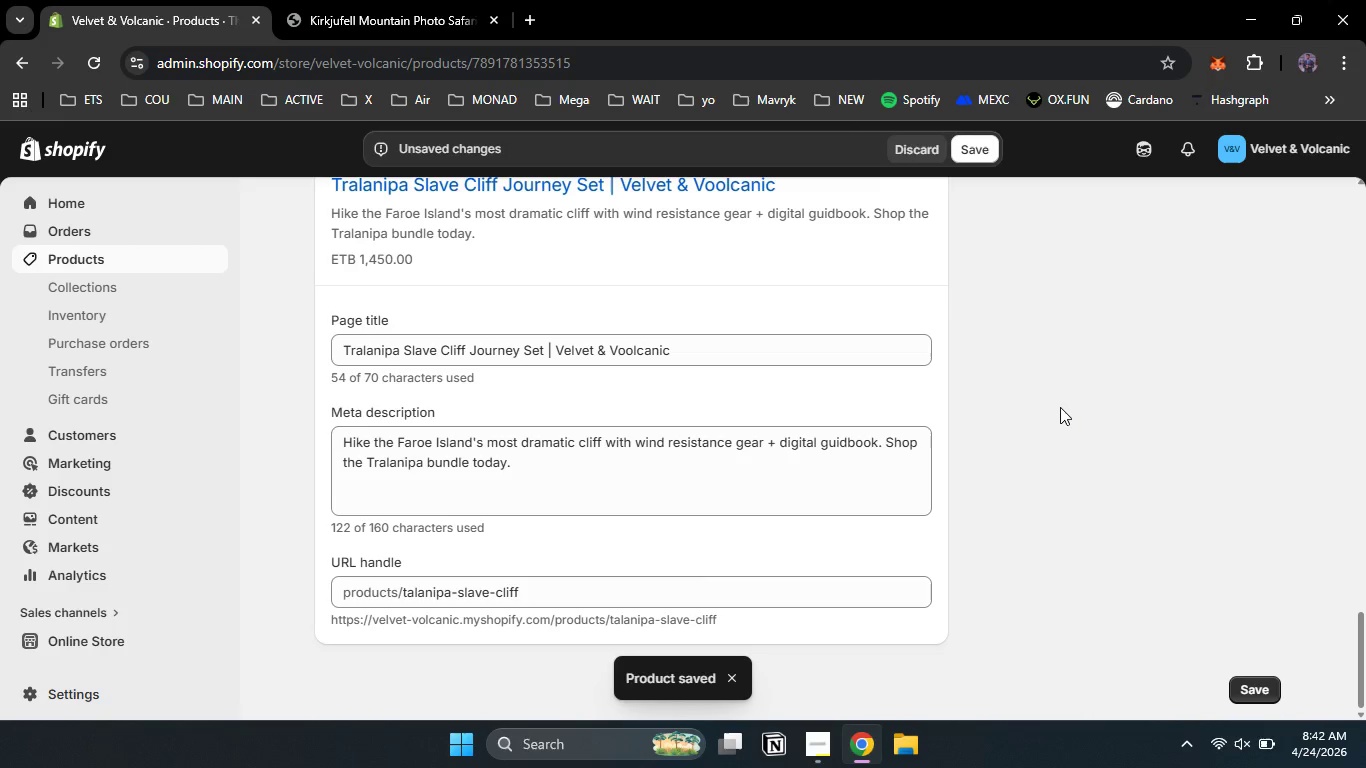 
wait(7.39)
 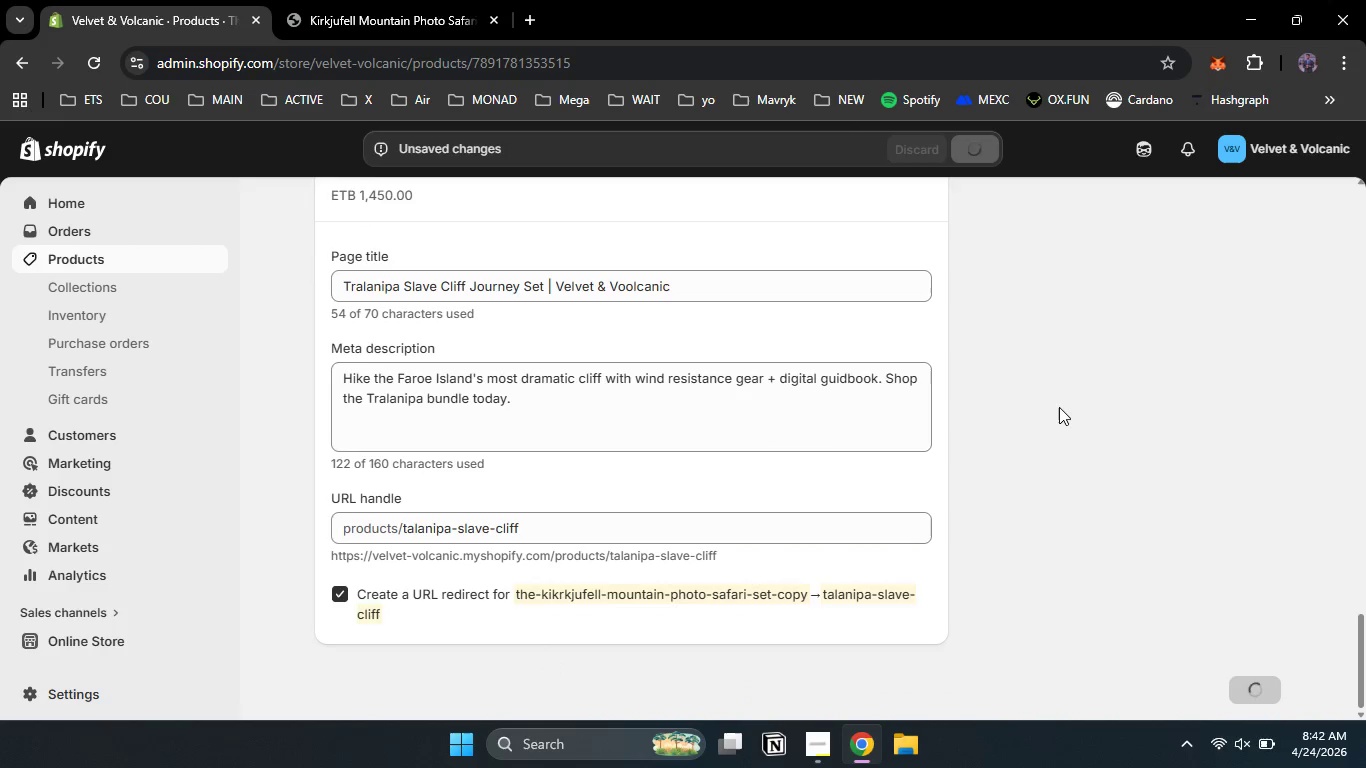 
left_click([812, 732])